 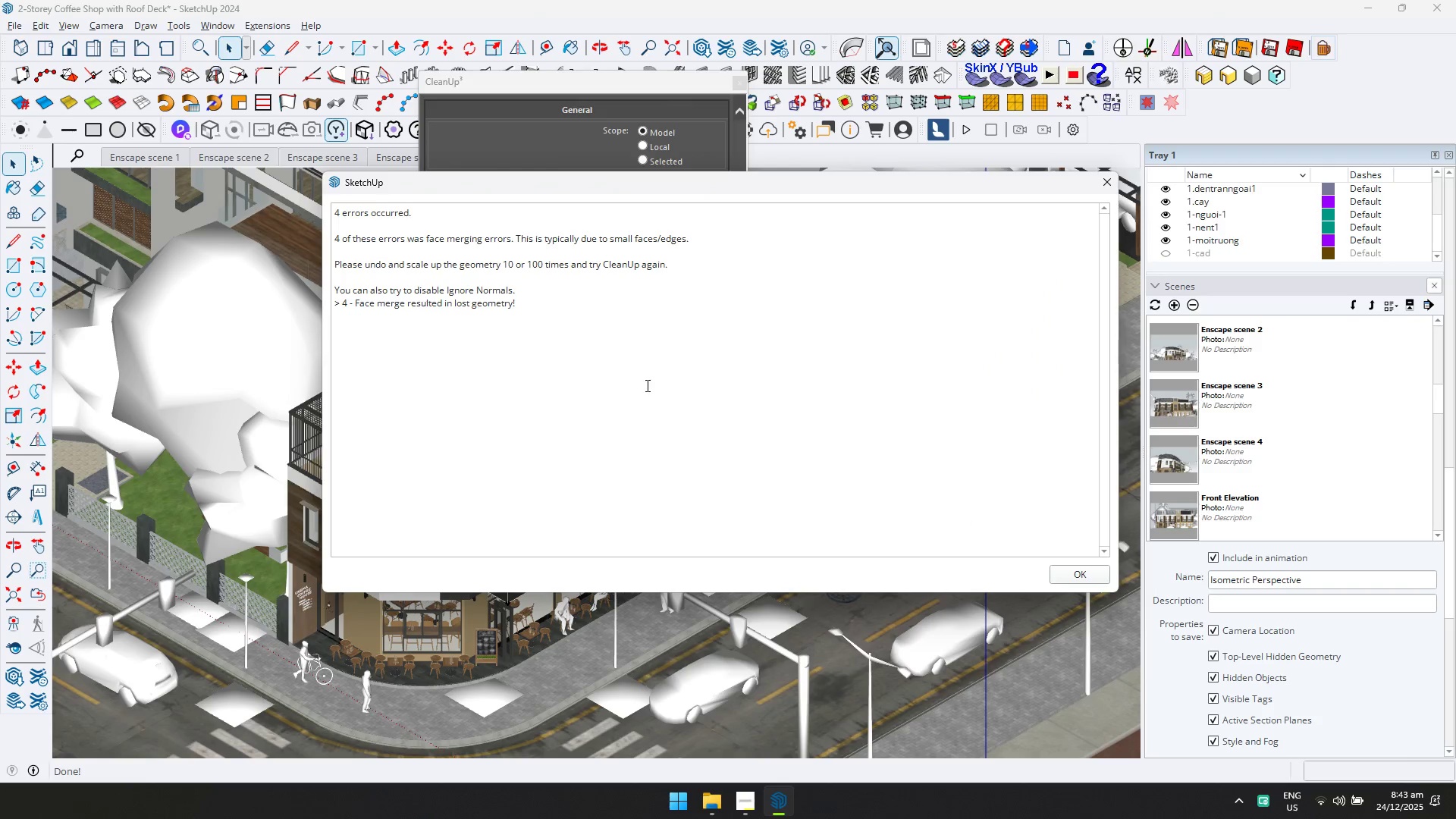 
left_click([1074, 580])
 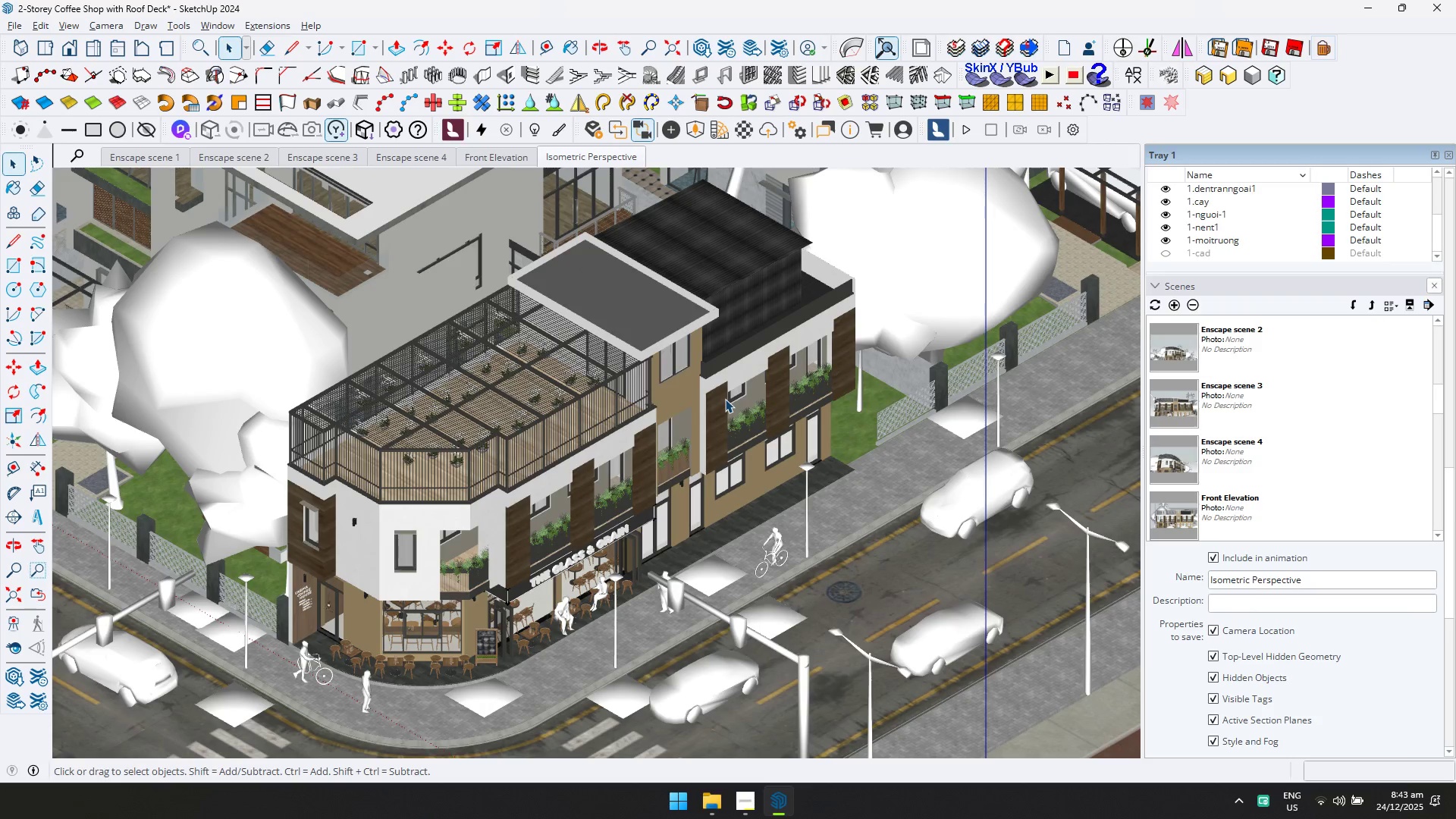 
key(Control+ControlLeft)
 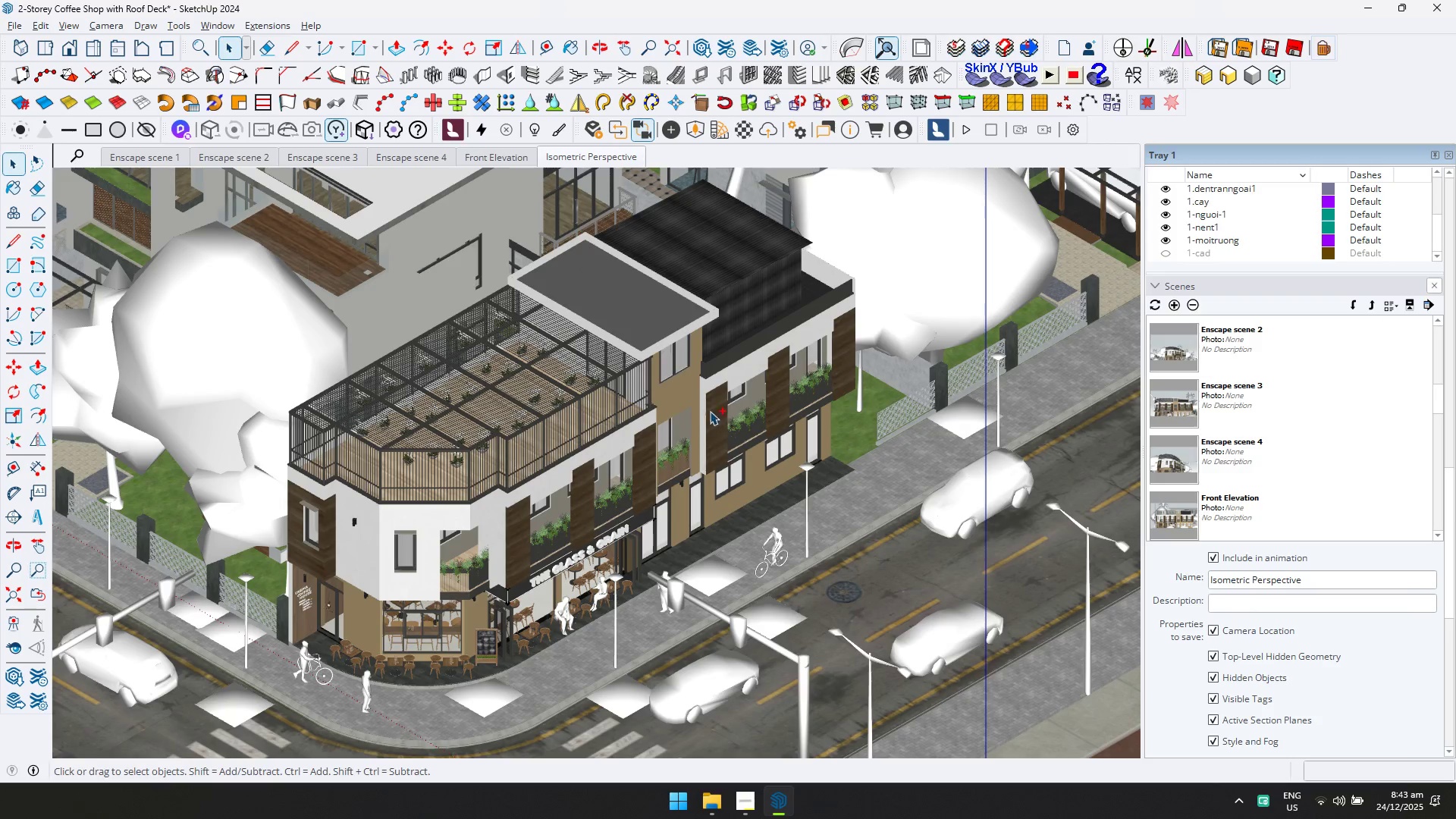 
key(Control+S)
 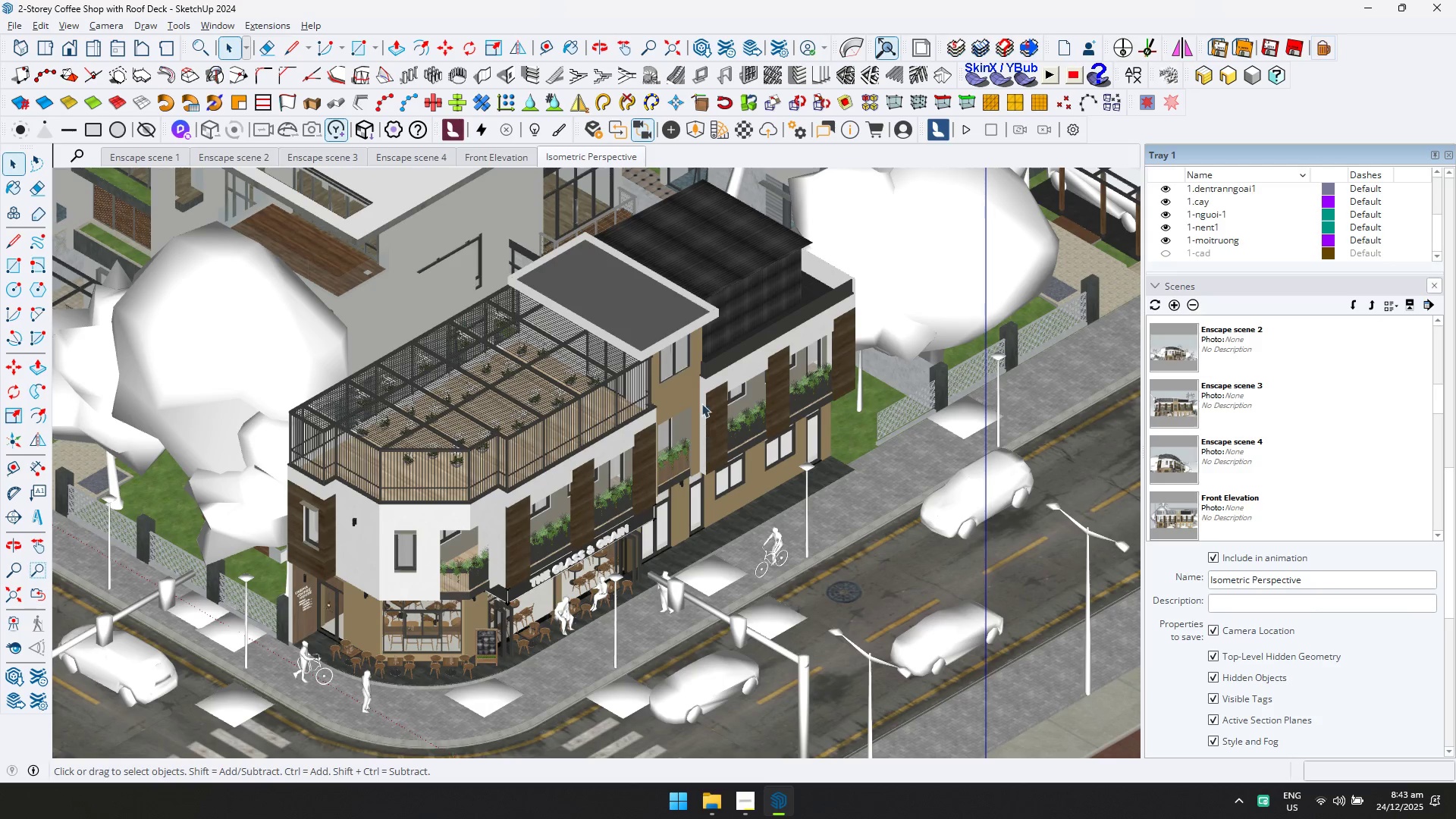 
wait(26.41)
 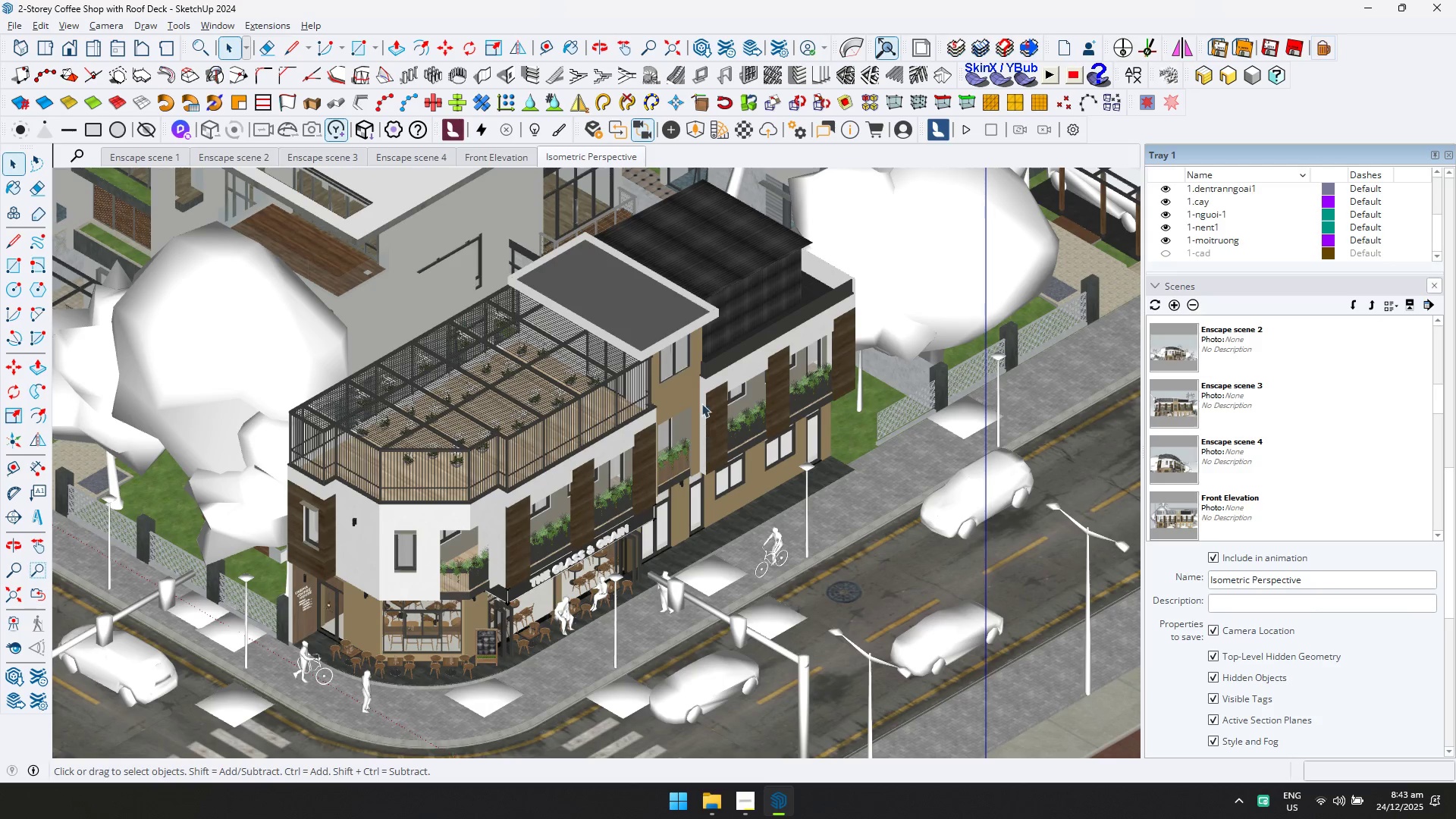 
left_click([262, 26])
 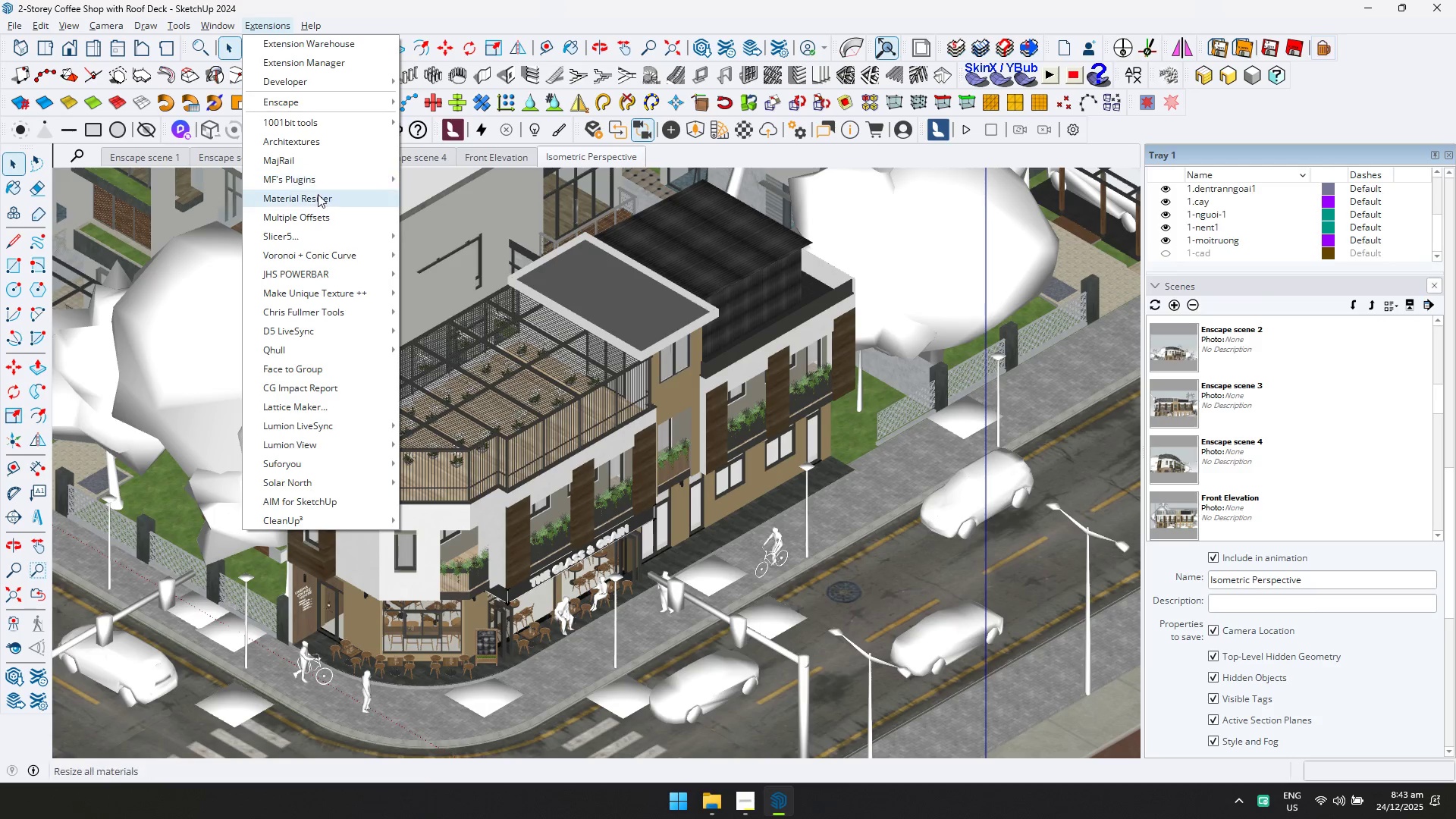 
left_click([318, 194])
 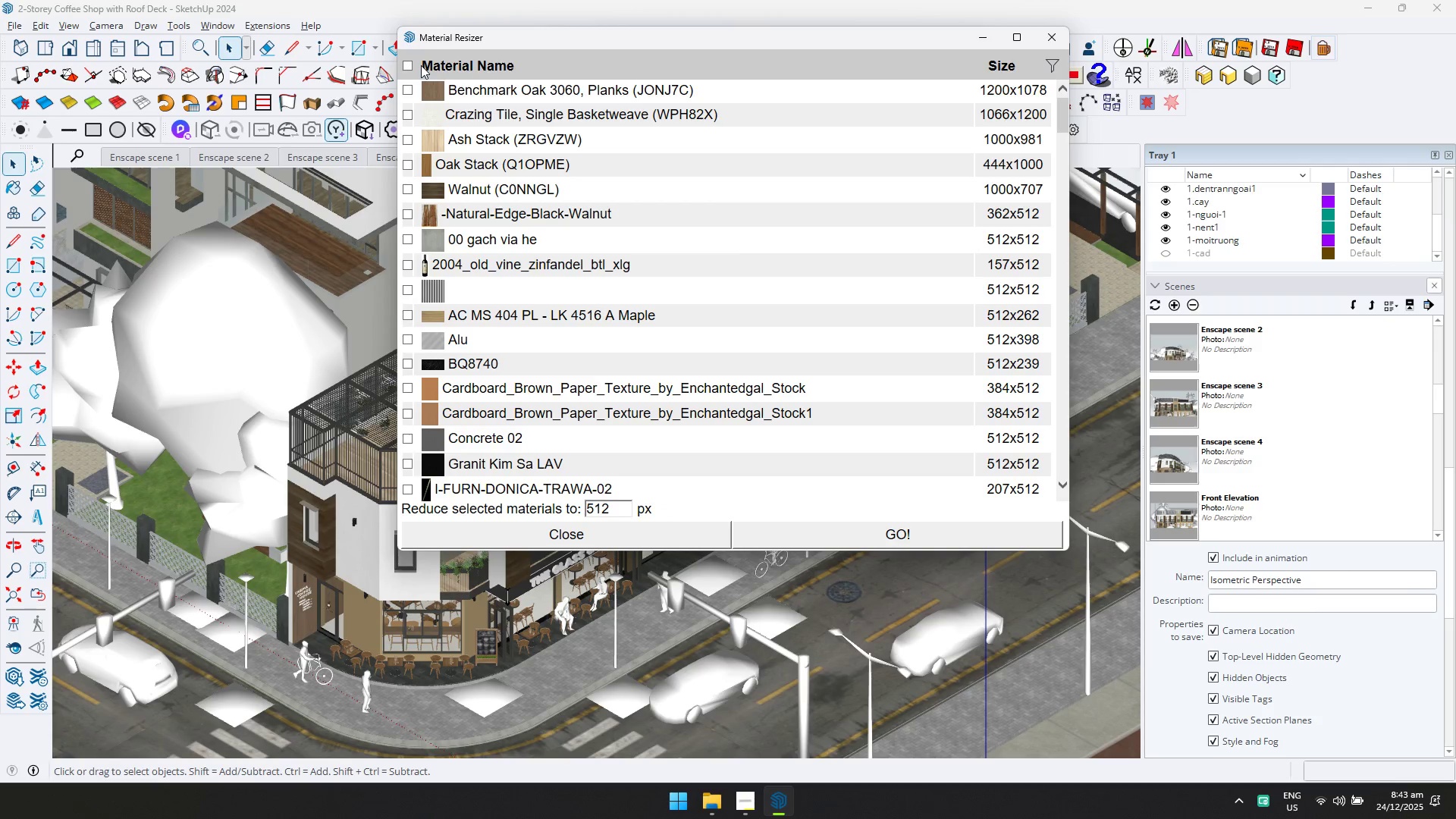 
left_click([820, 529])
 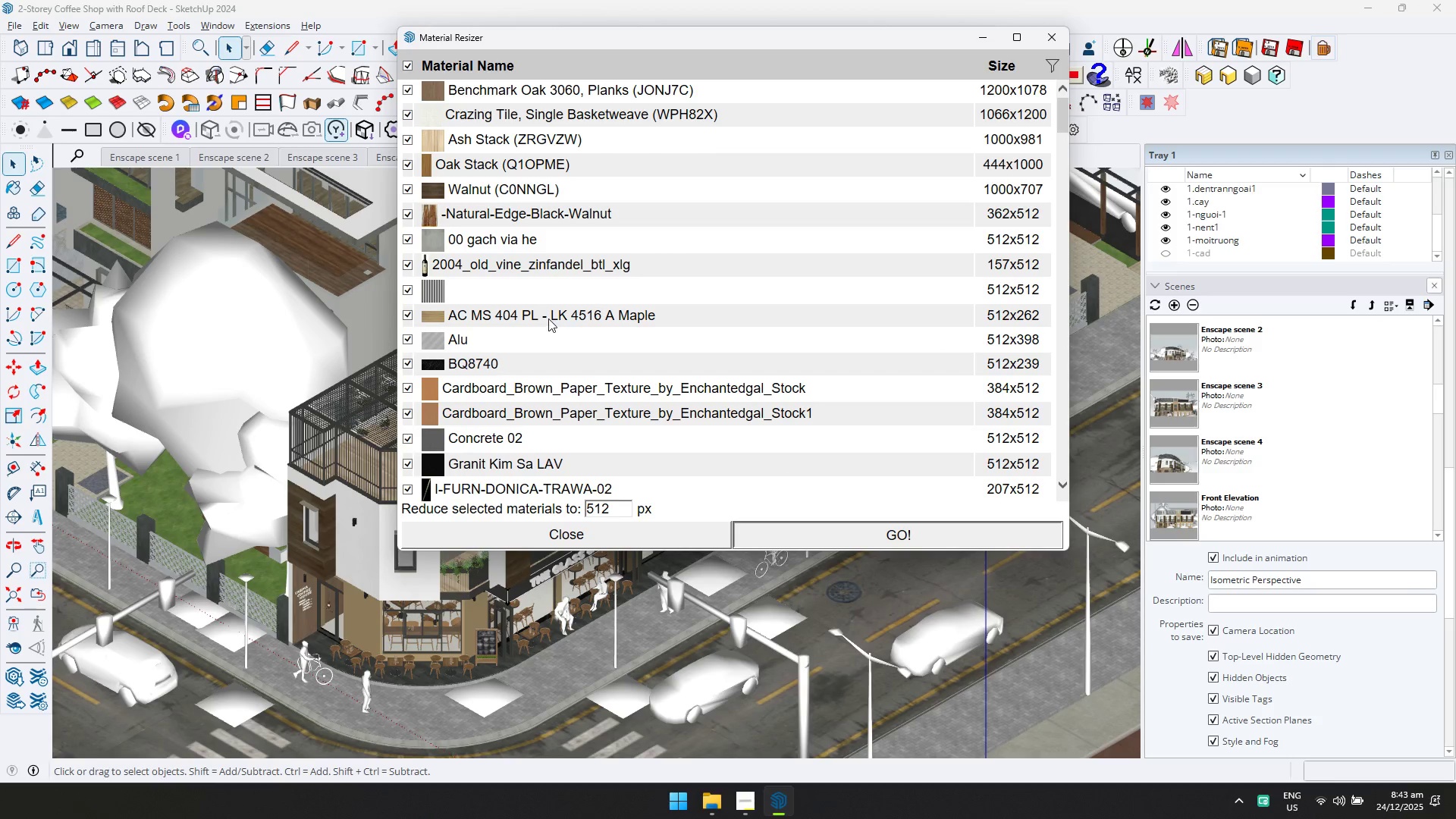 
key(Alt+Tab)